 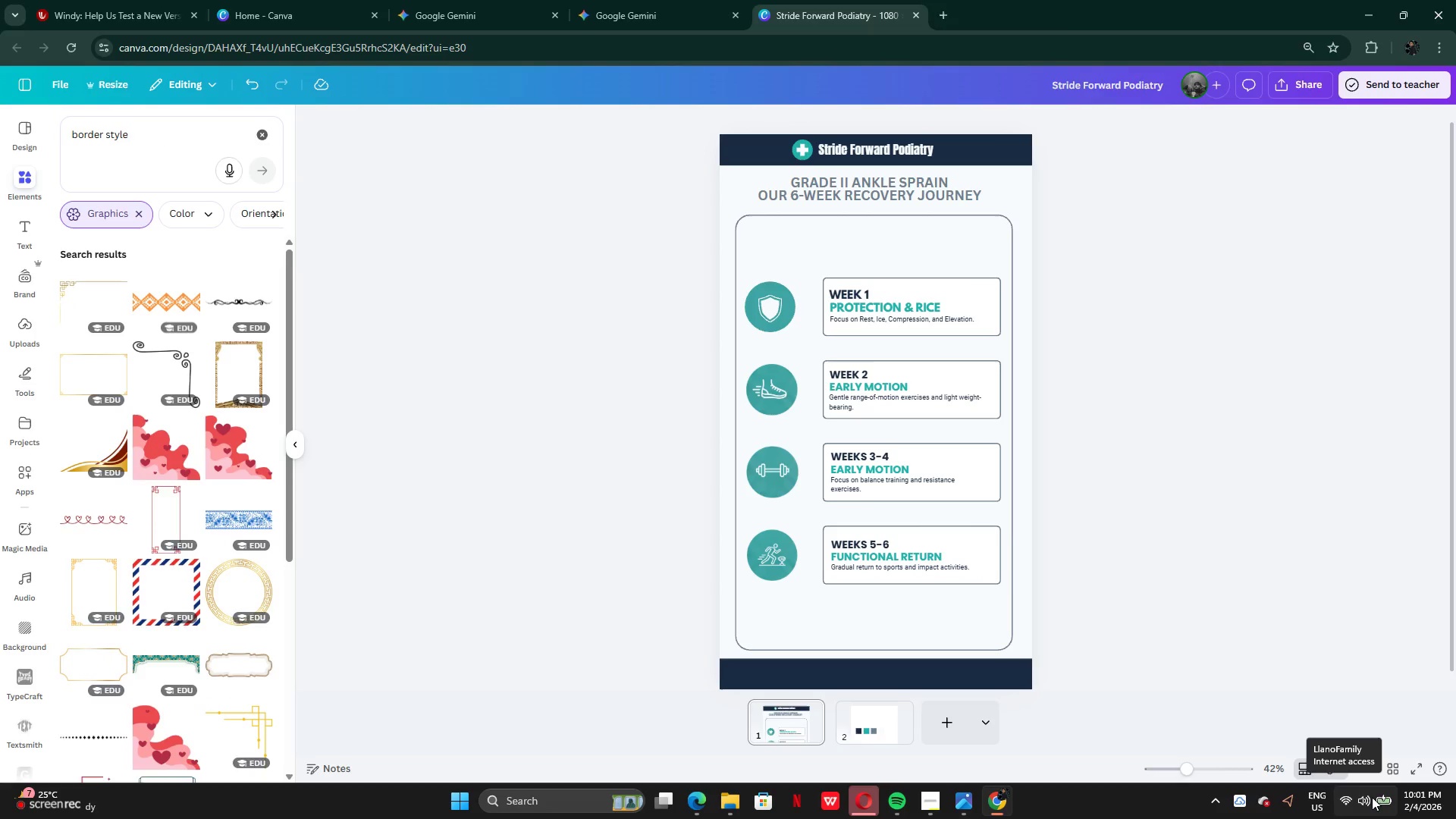 
mouse_move([1341, 785])
 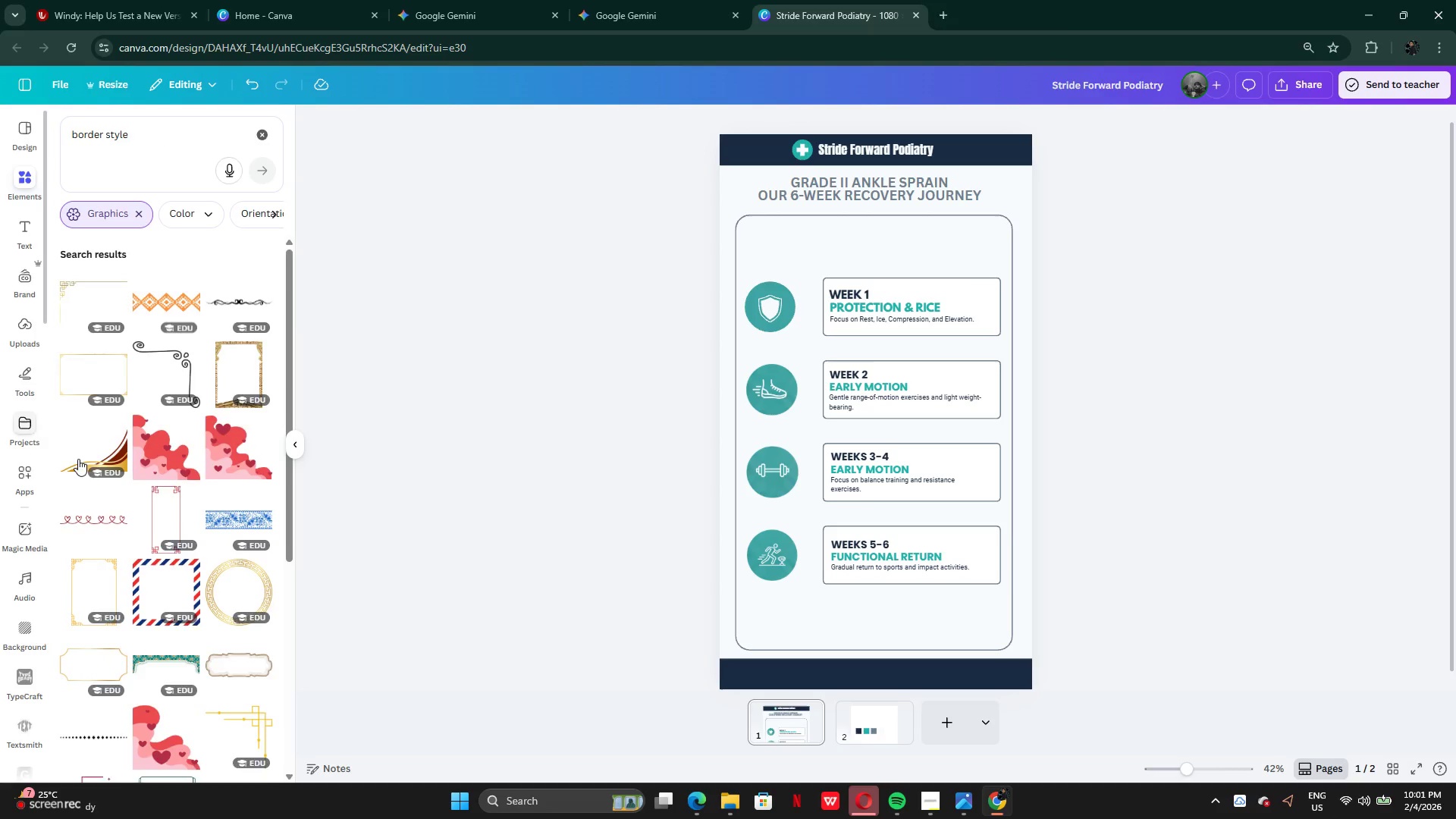 
scroll: coordinate [160, 482], scroll_direction: down, amount: 28.0
 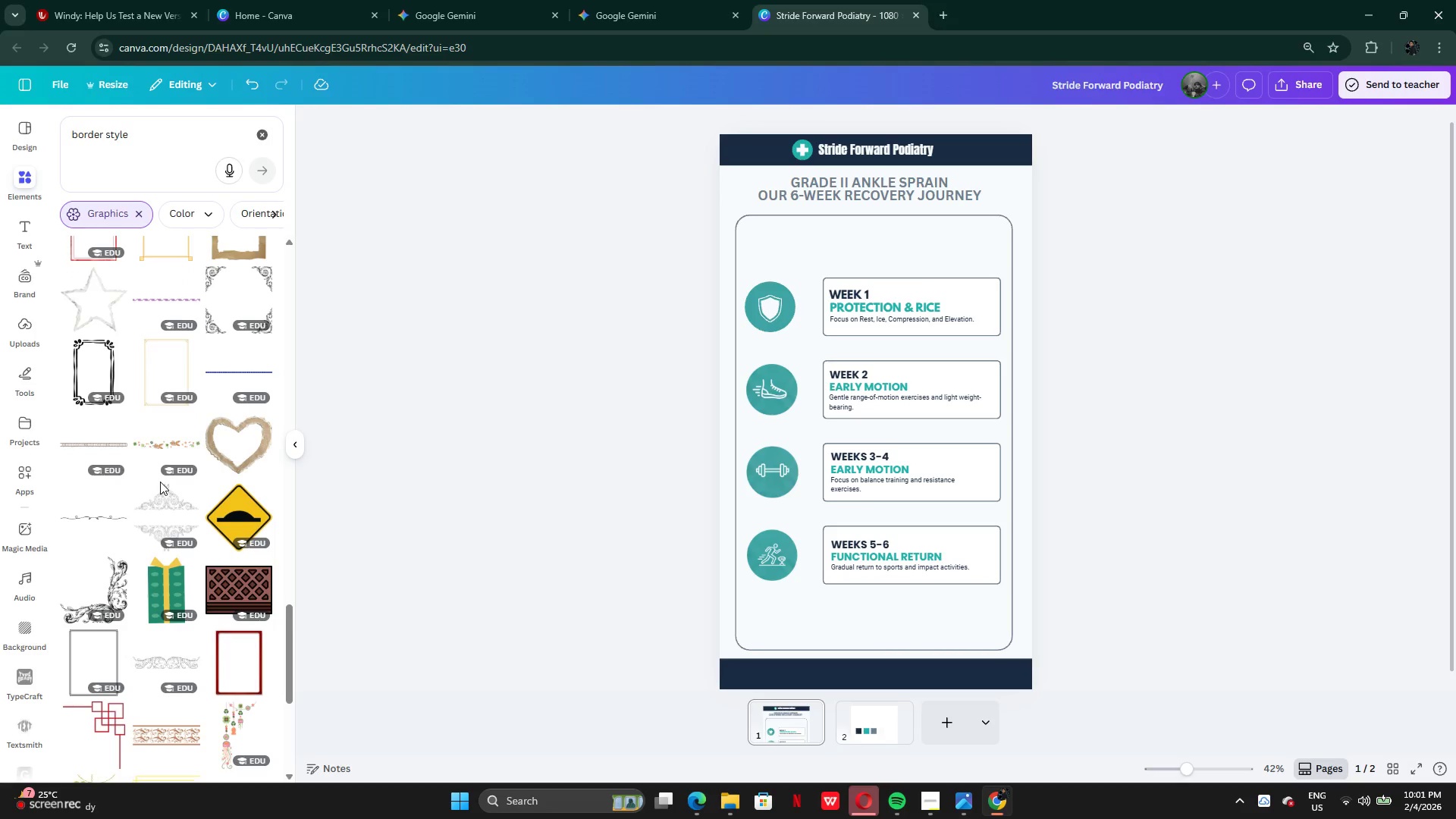 
scroll: coordinate [162, 478], scroll_direction: down, amount: 22.0
 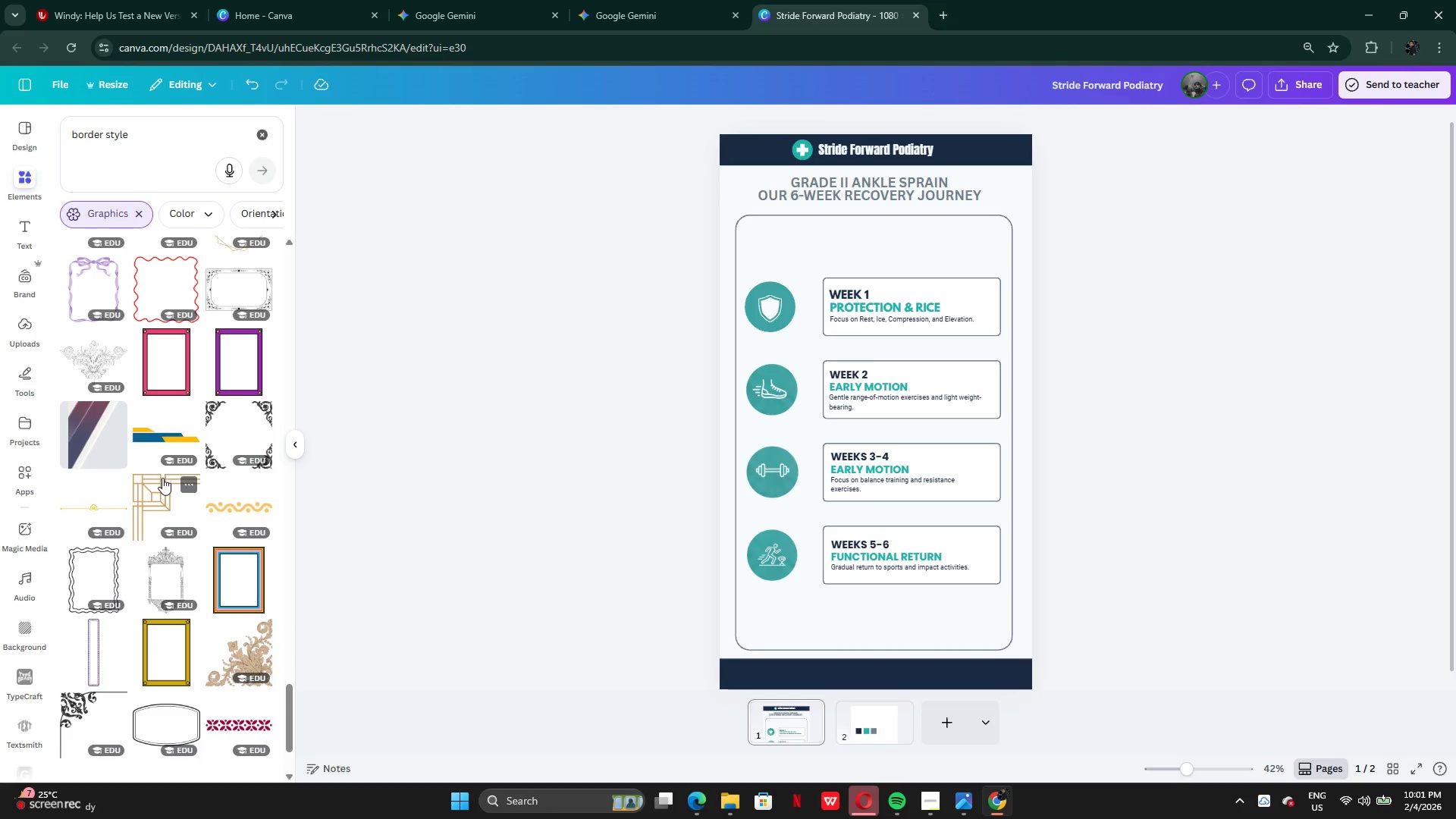 
scroll: coordinate [162, 478], scroll_direction: down, amount: 7.0
 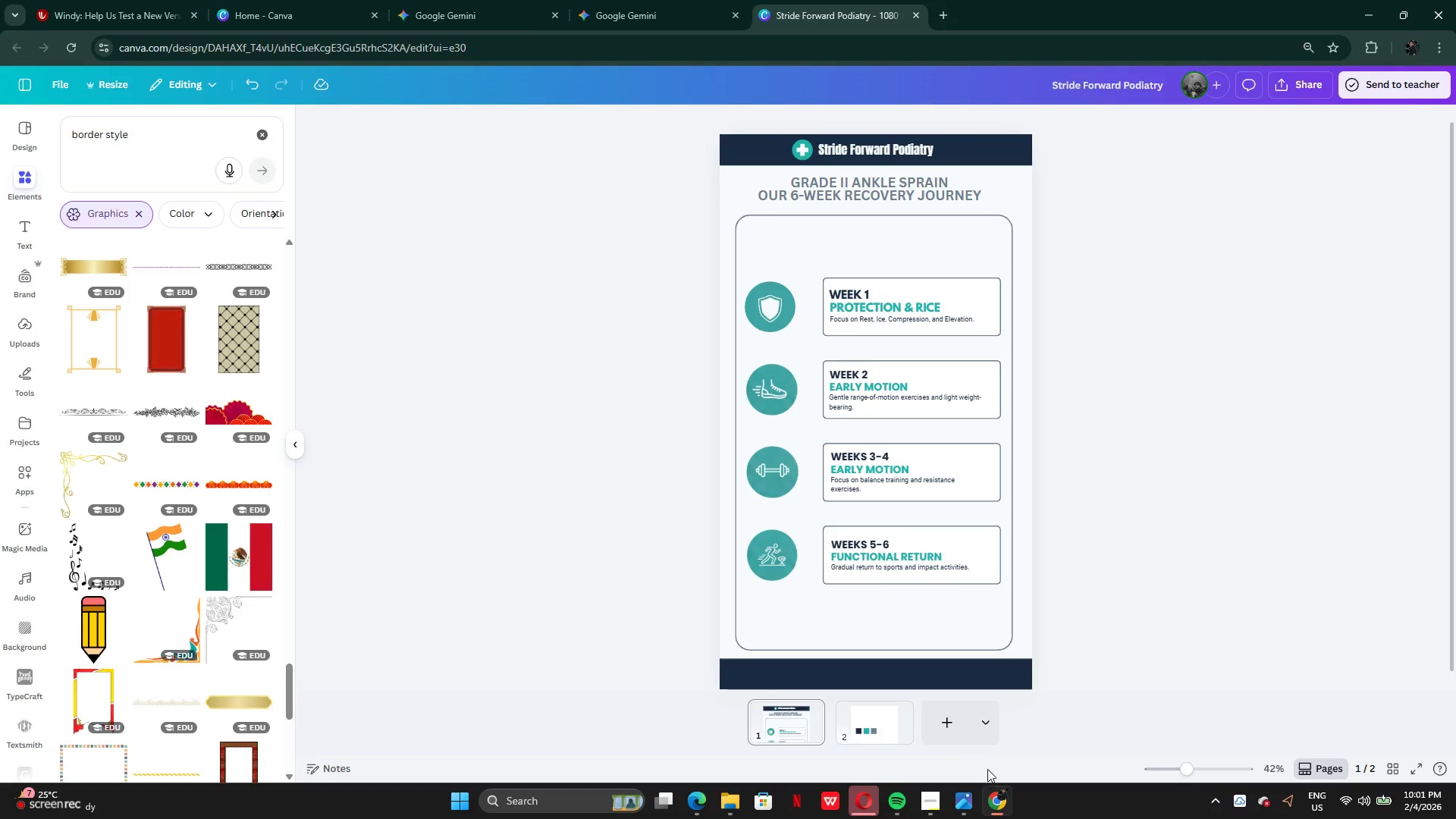 
left_click([927, 812])